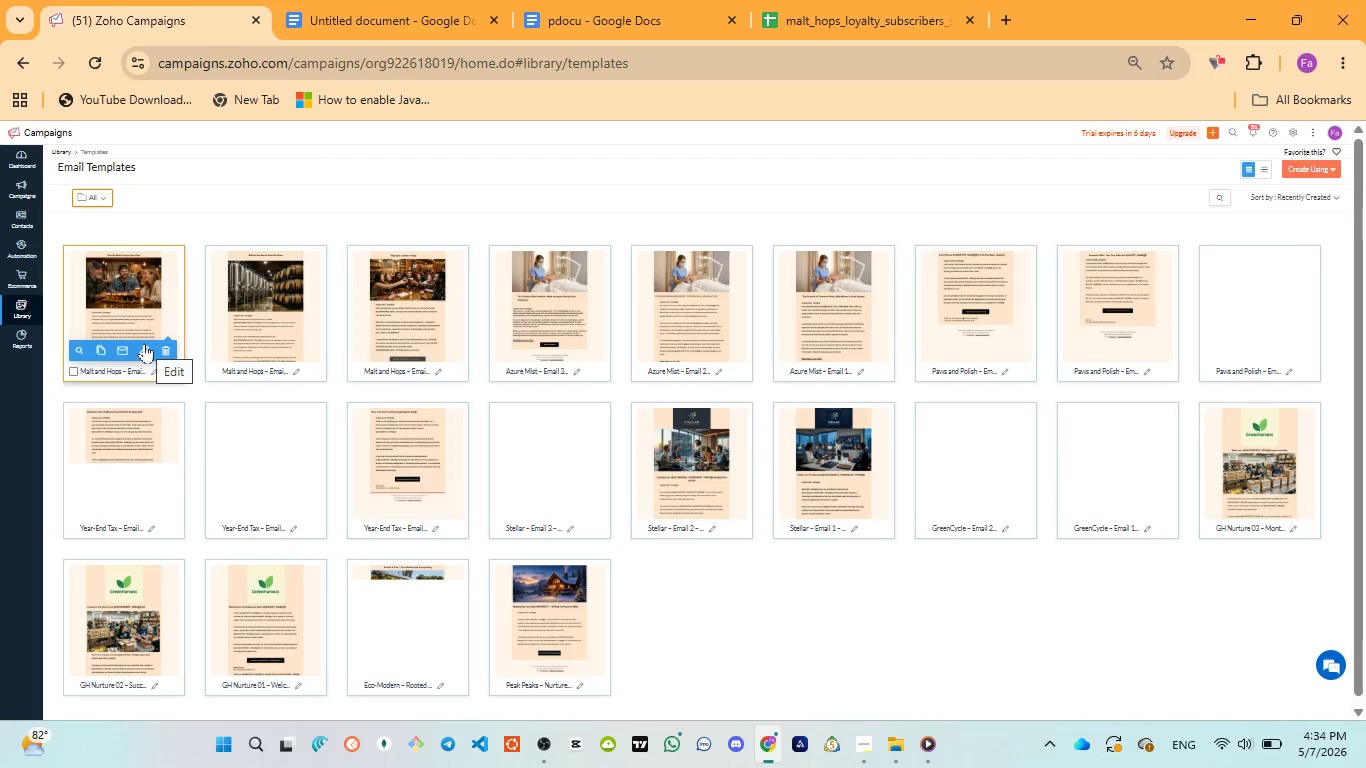 
wait(23.67)
 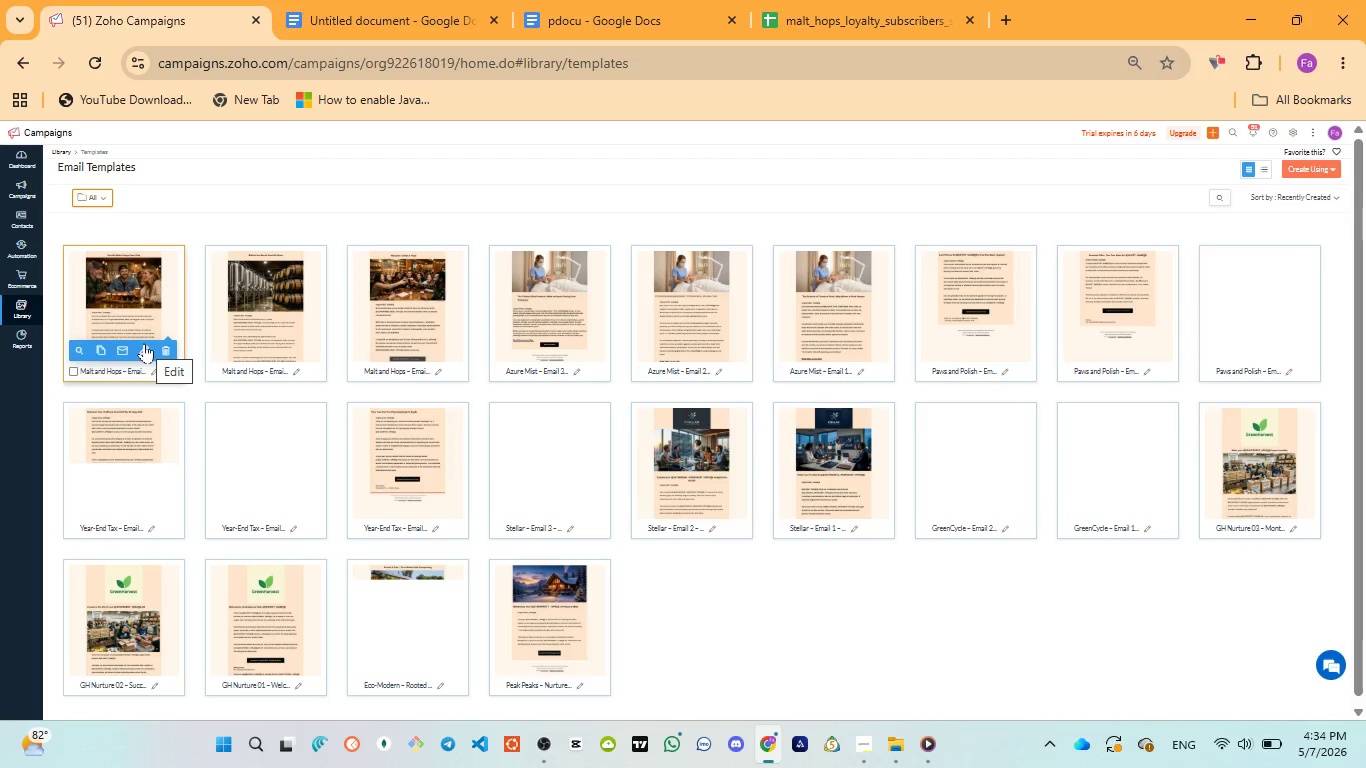 
left_click([141, 344])
 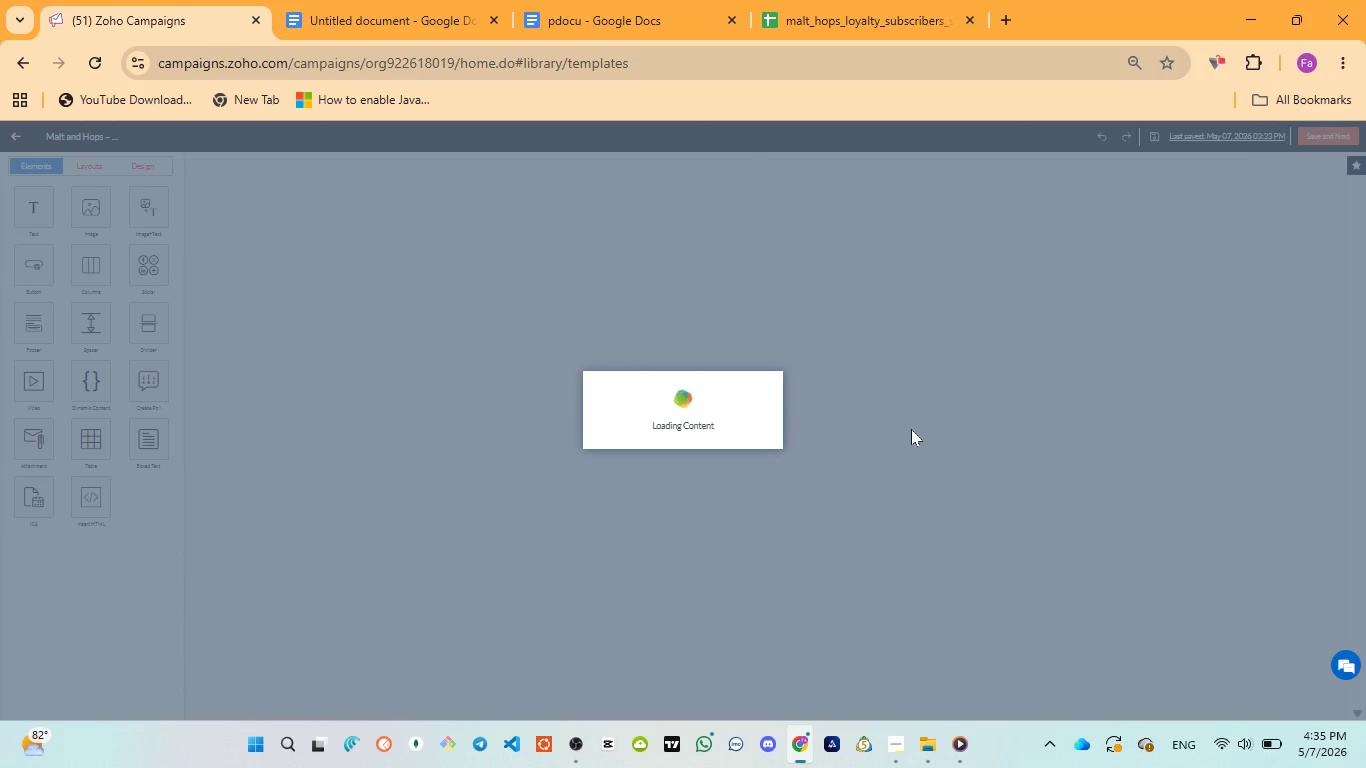 
wait(28.53)
 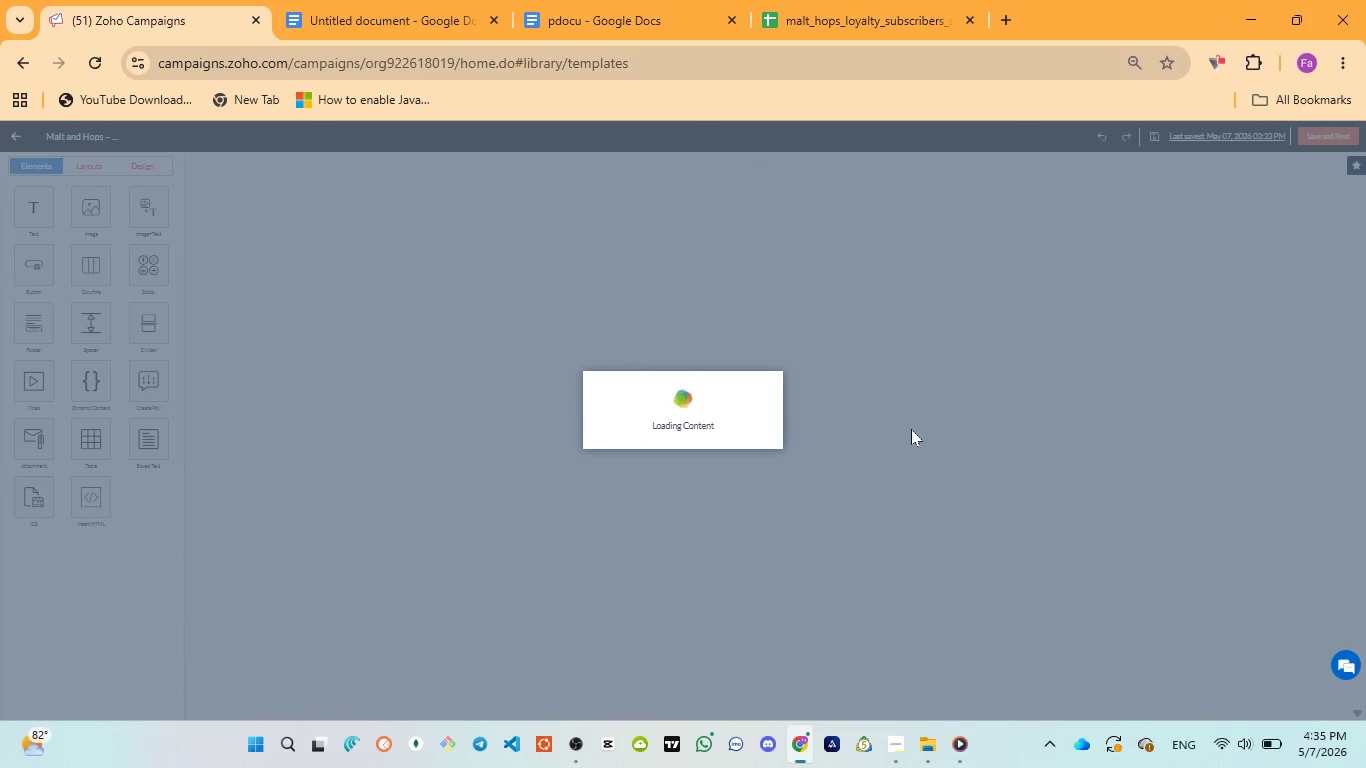 
scroll: coordinate [954, 439], scroll_direction: down, amount: 2.0
 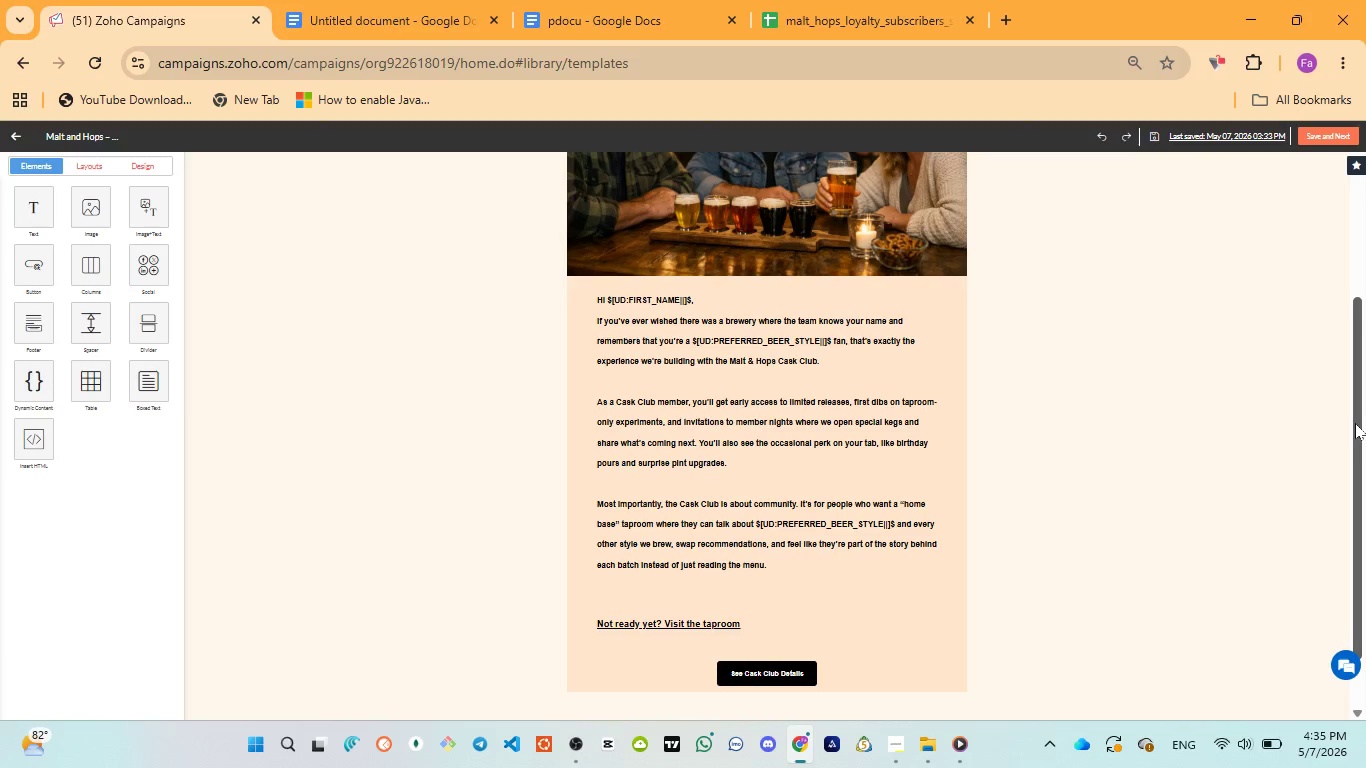 
left_click_drag(start_coordinate=[1360, 434], to_coordinate=[1357, 415])
 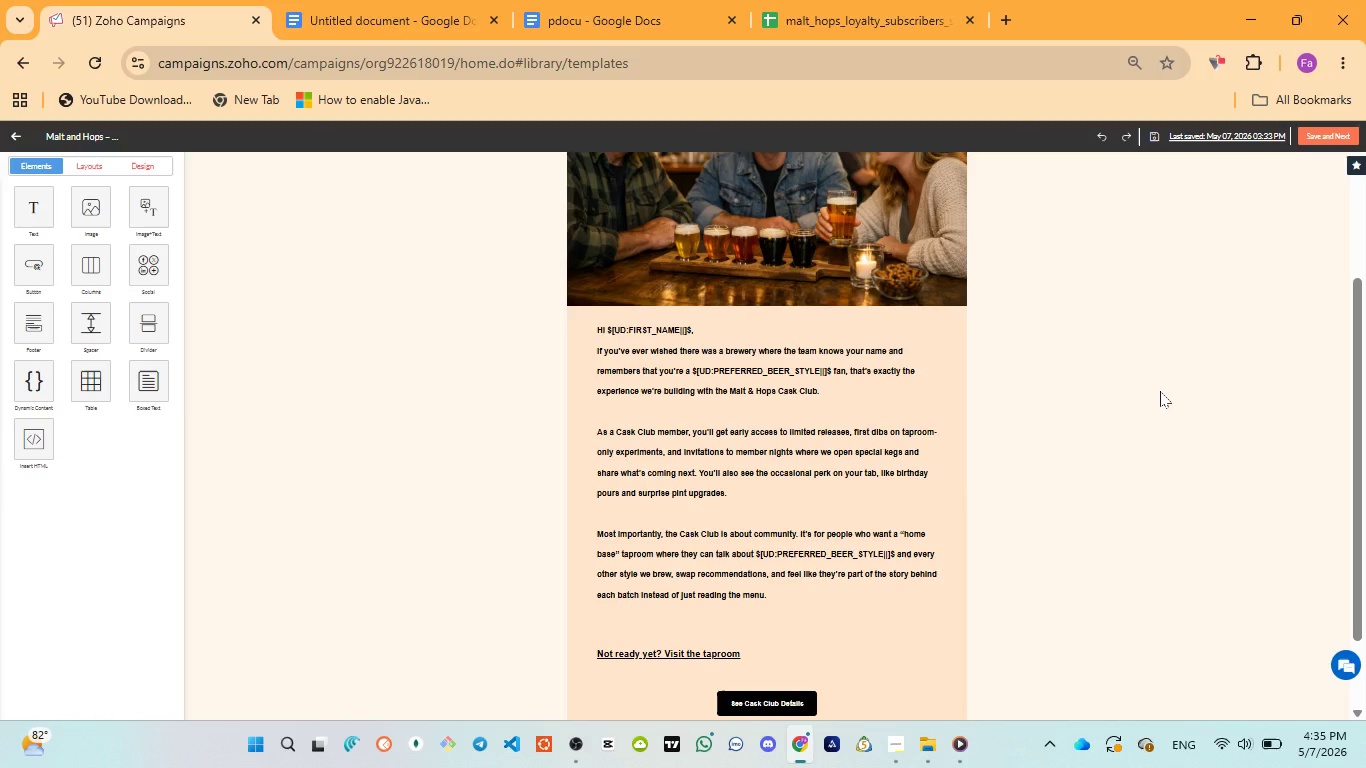 
key(Meta+MetaLeft)
 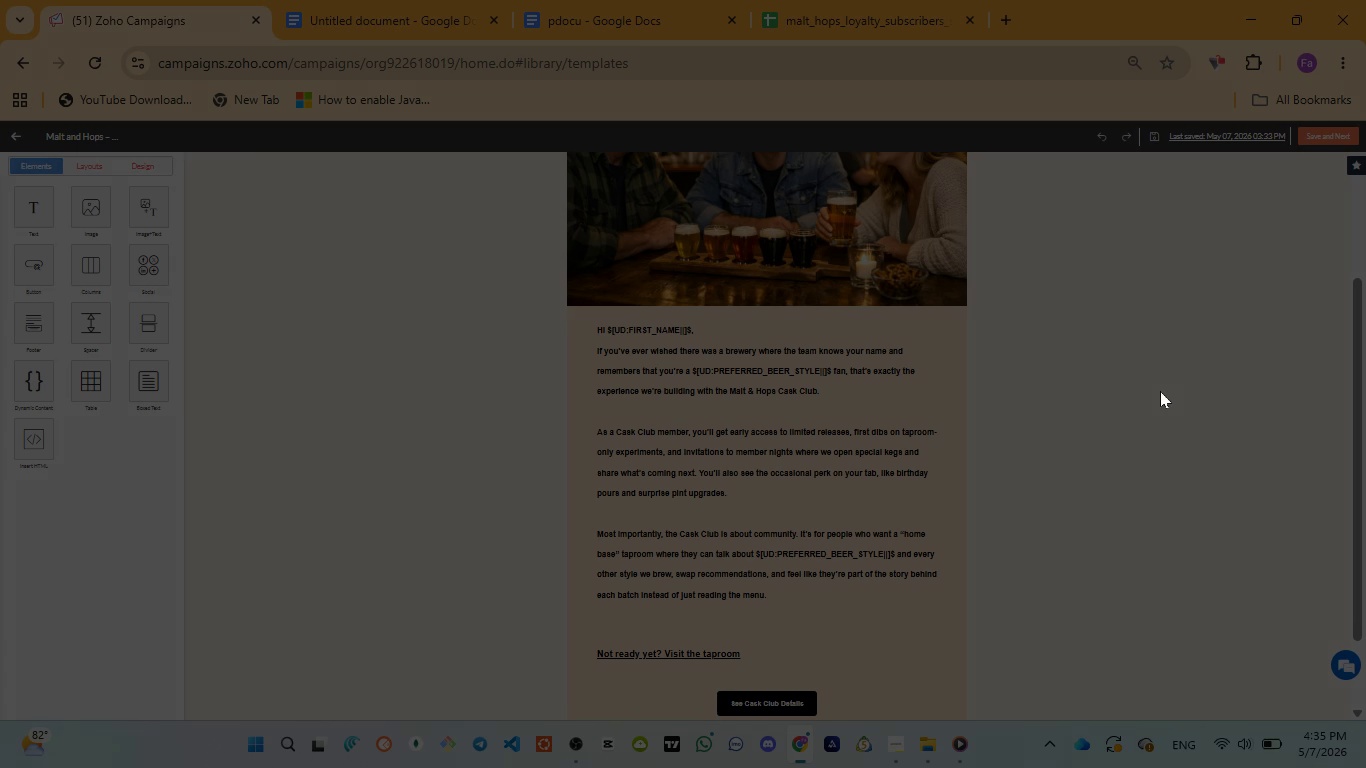 
key(Meta+PrintScreen)
 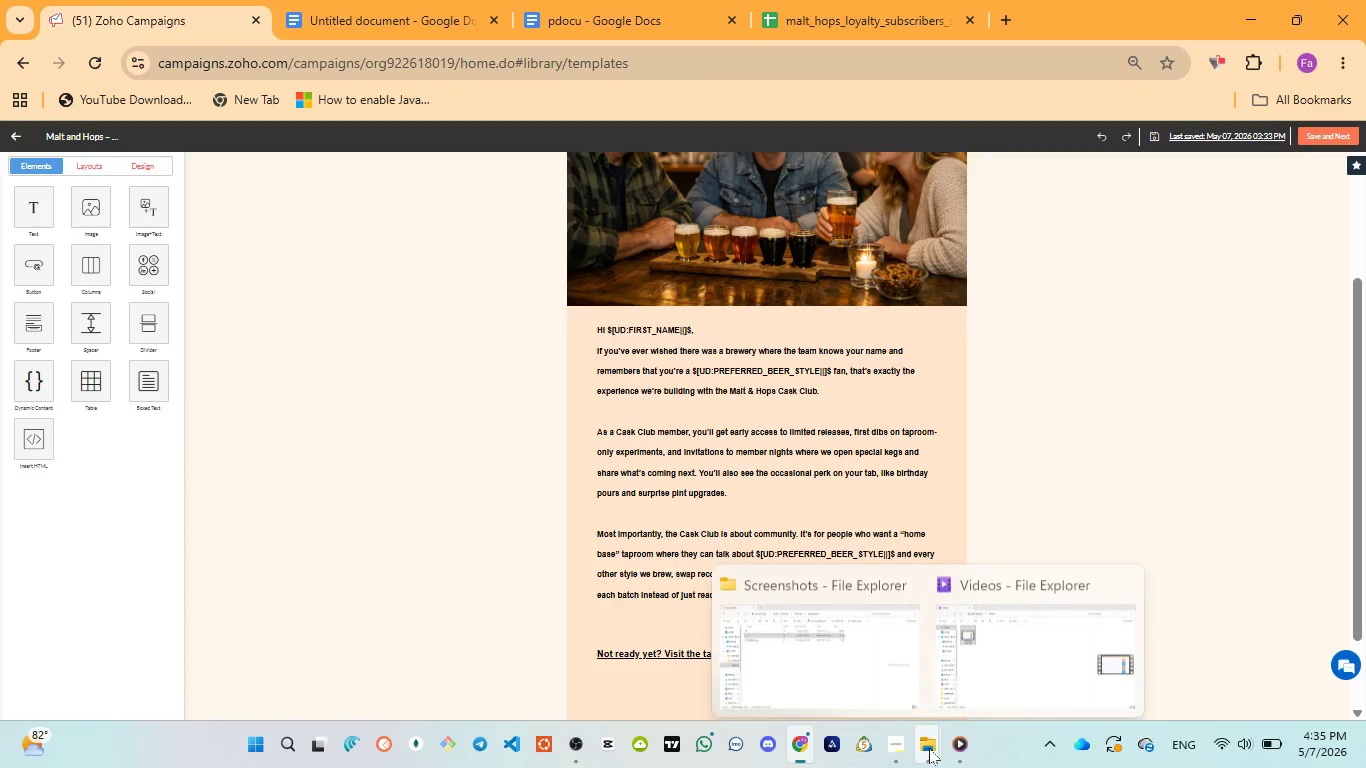 
left_click([722, 644])
 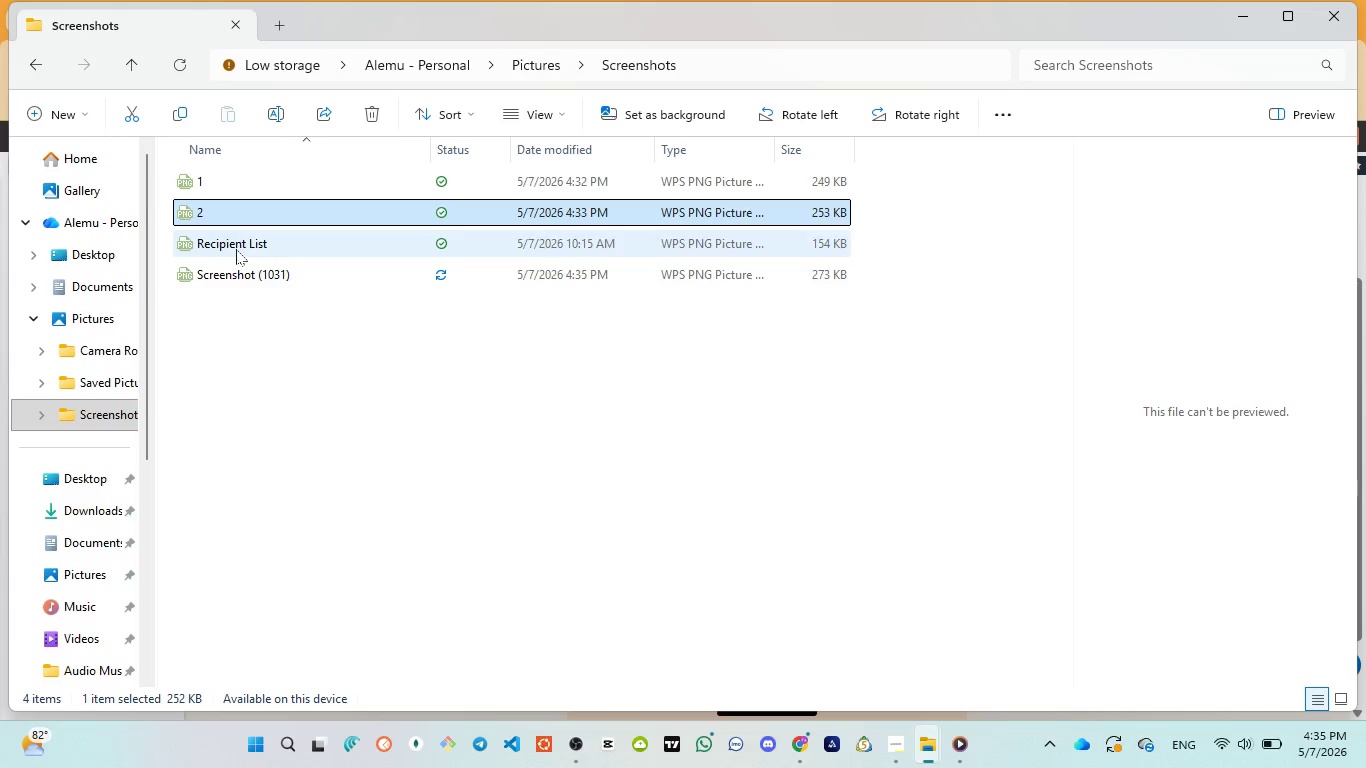 
left_click([246, 284])
 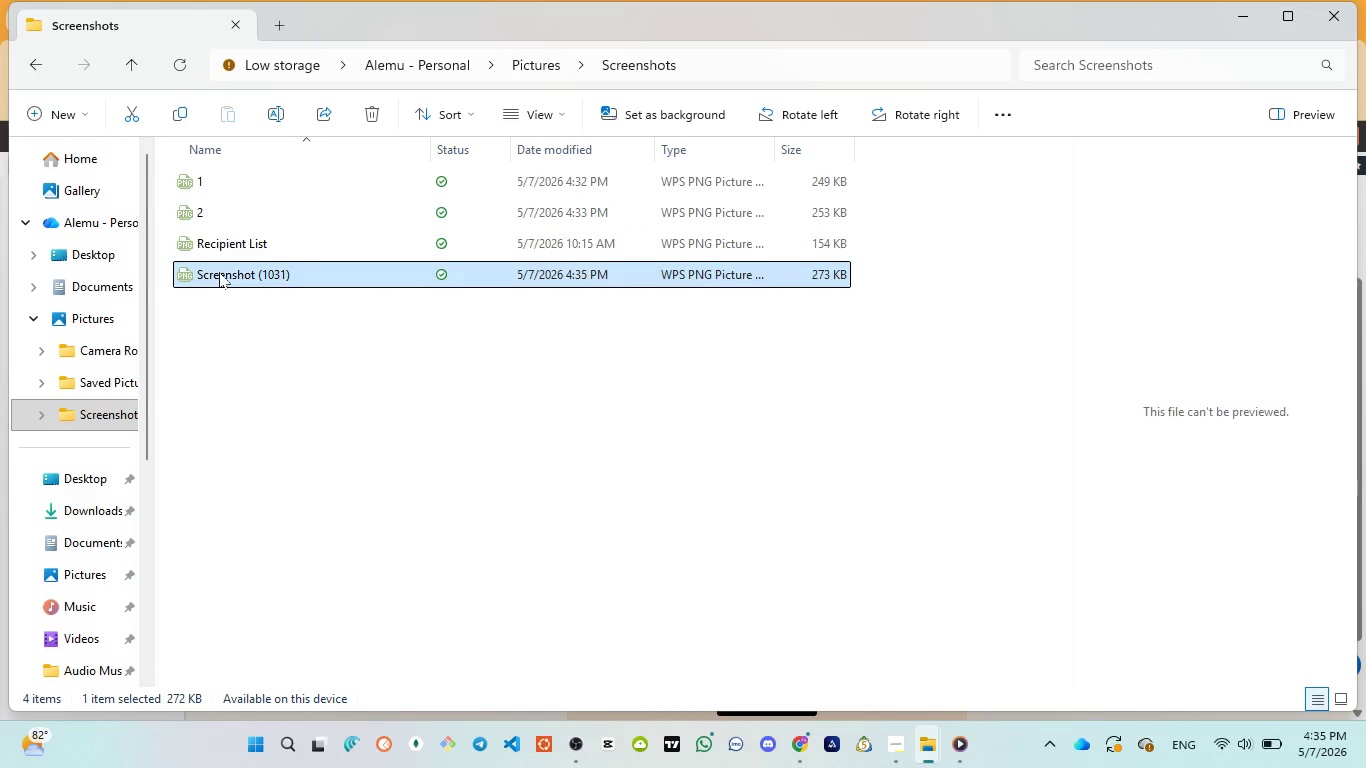 
left_click([219, 272])
 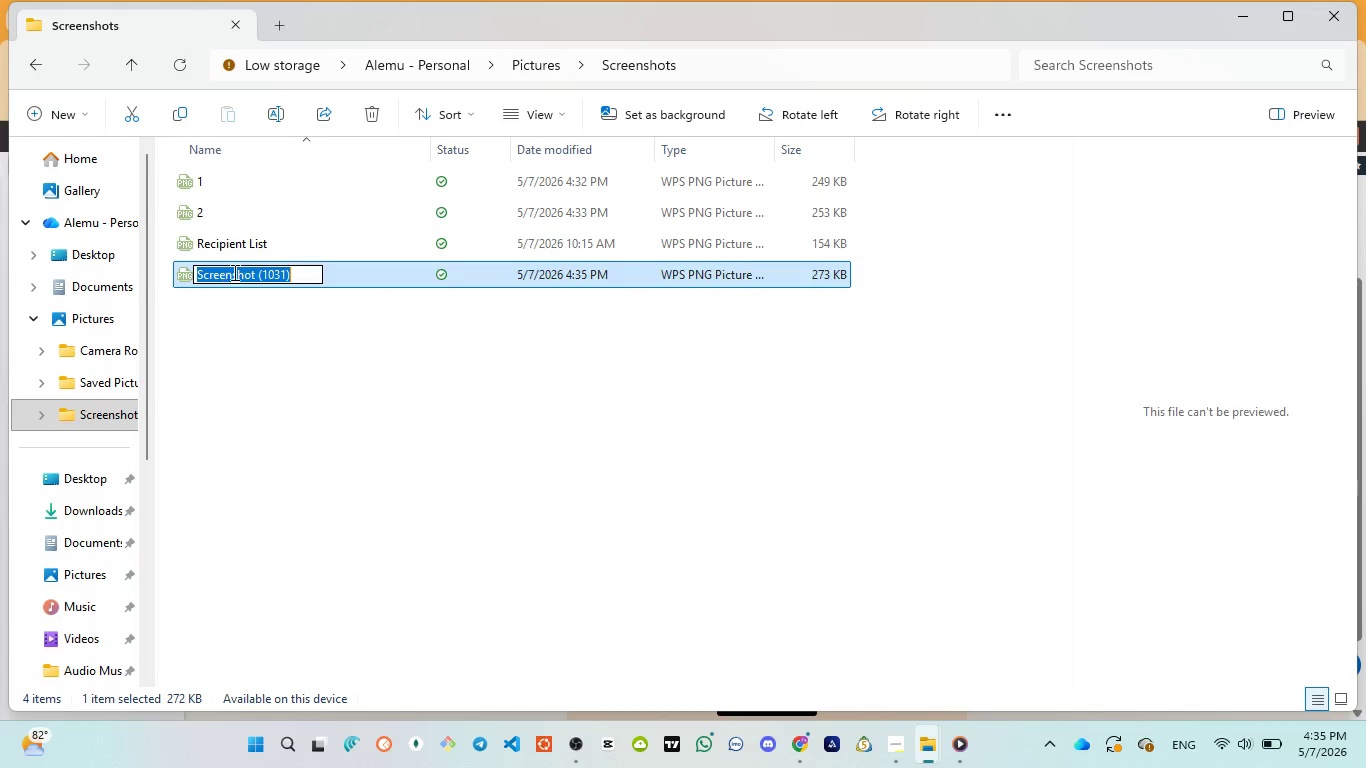 
key(3)
 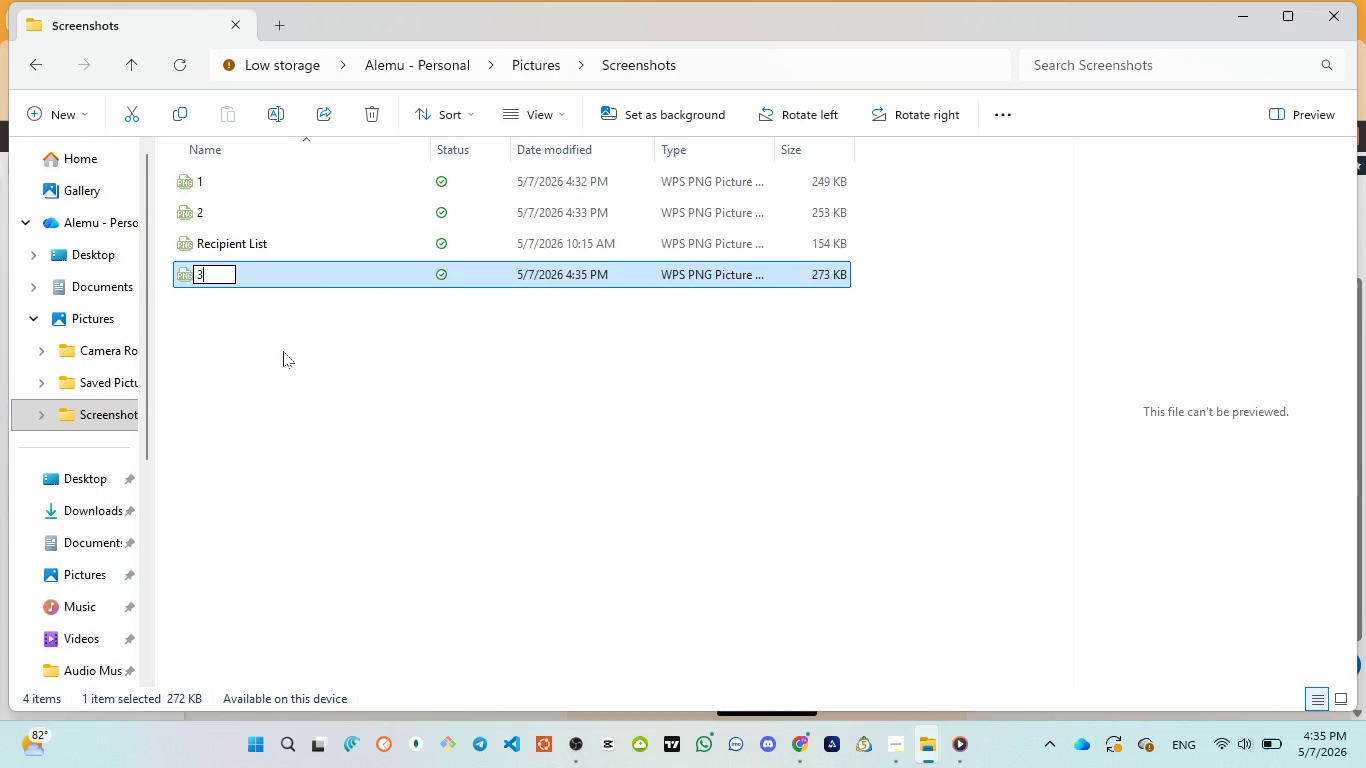 
left_click([283, 351])
 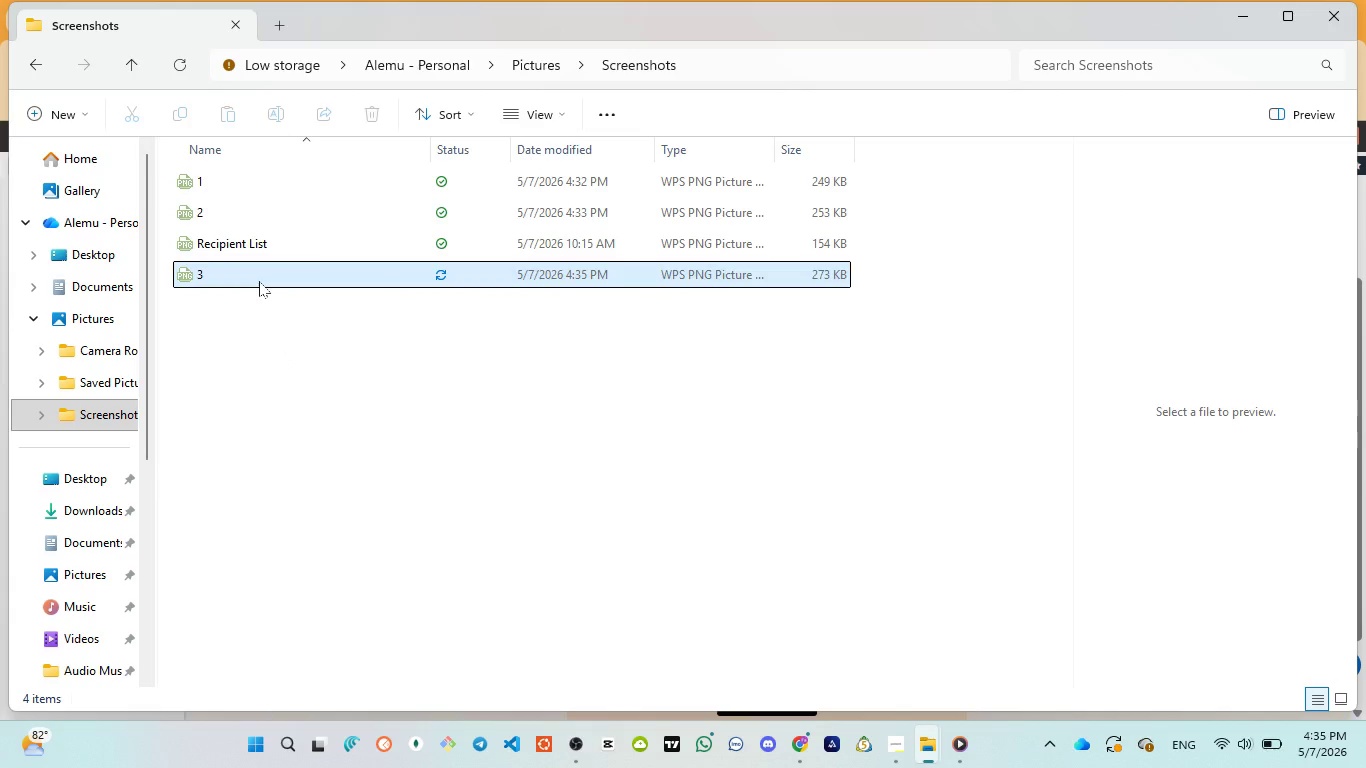 
double_click([259, 281])
 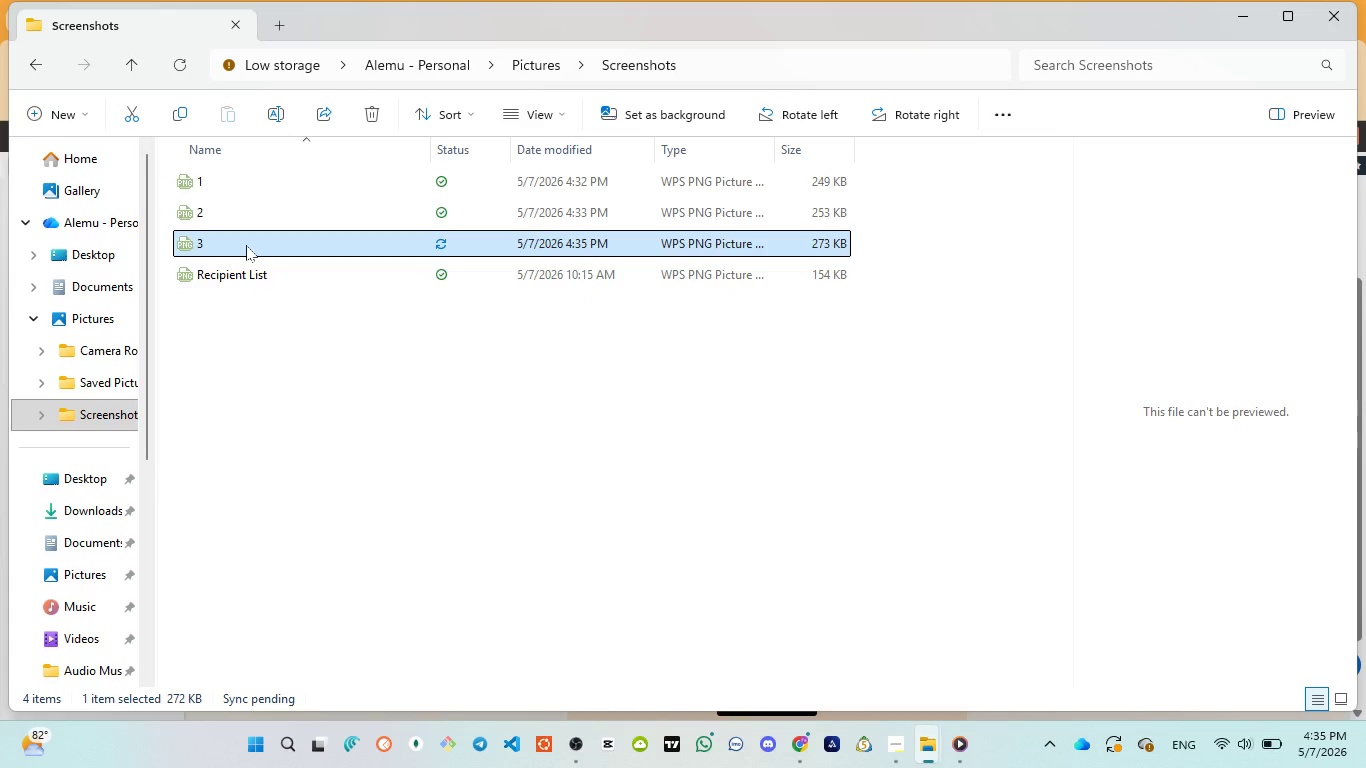 
double_click([246, 243])
 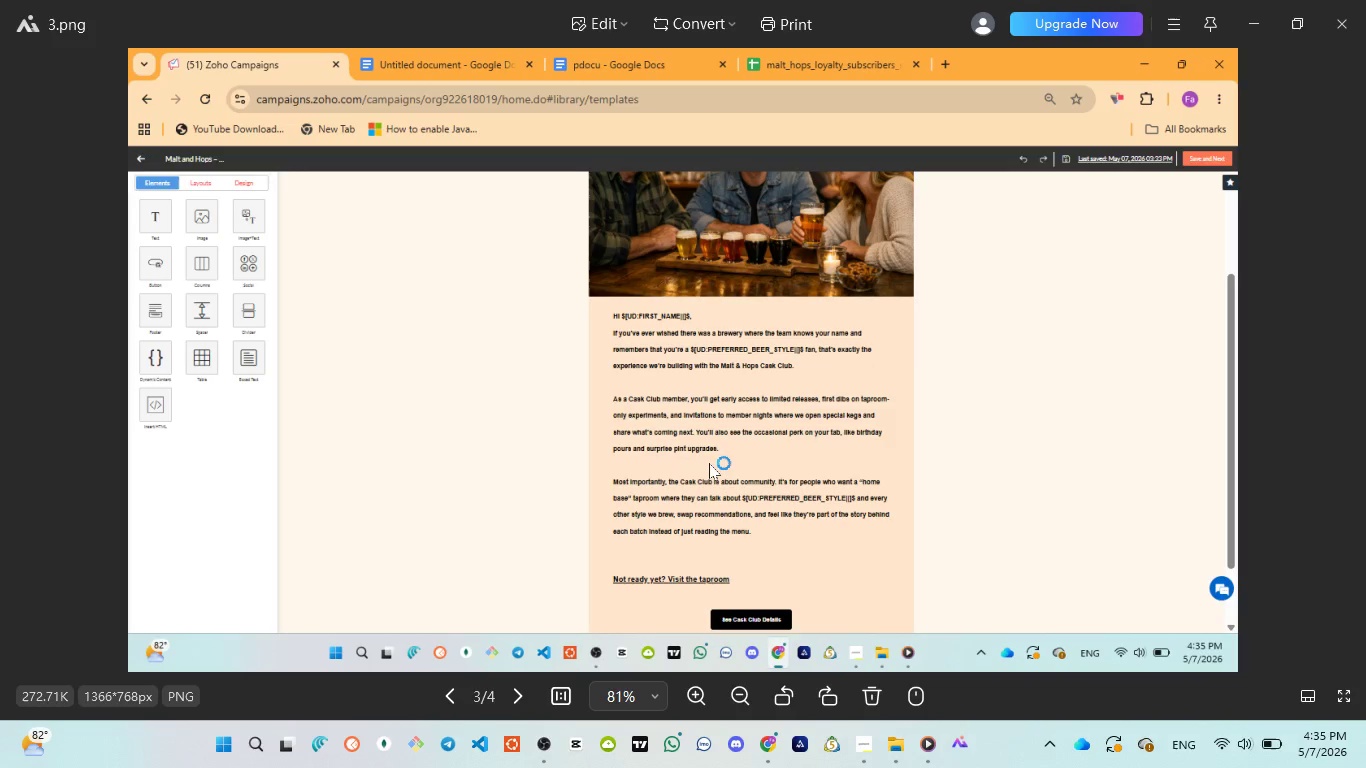 
scroll: coordinate [738, 468], scroll_direction: up, amount: 10.0
 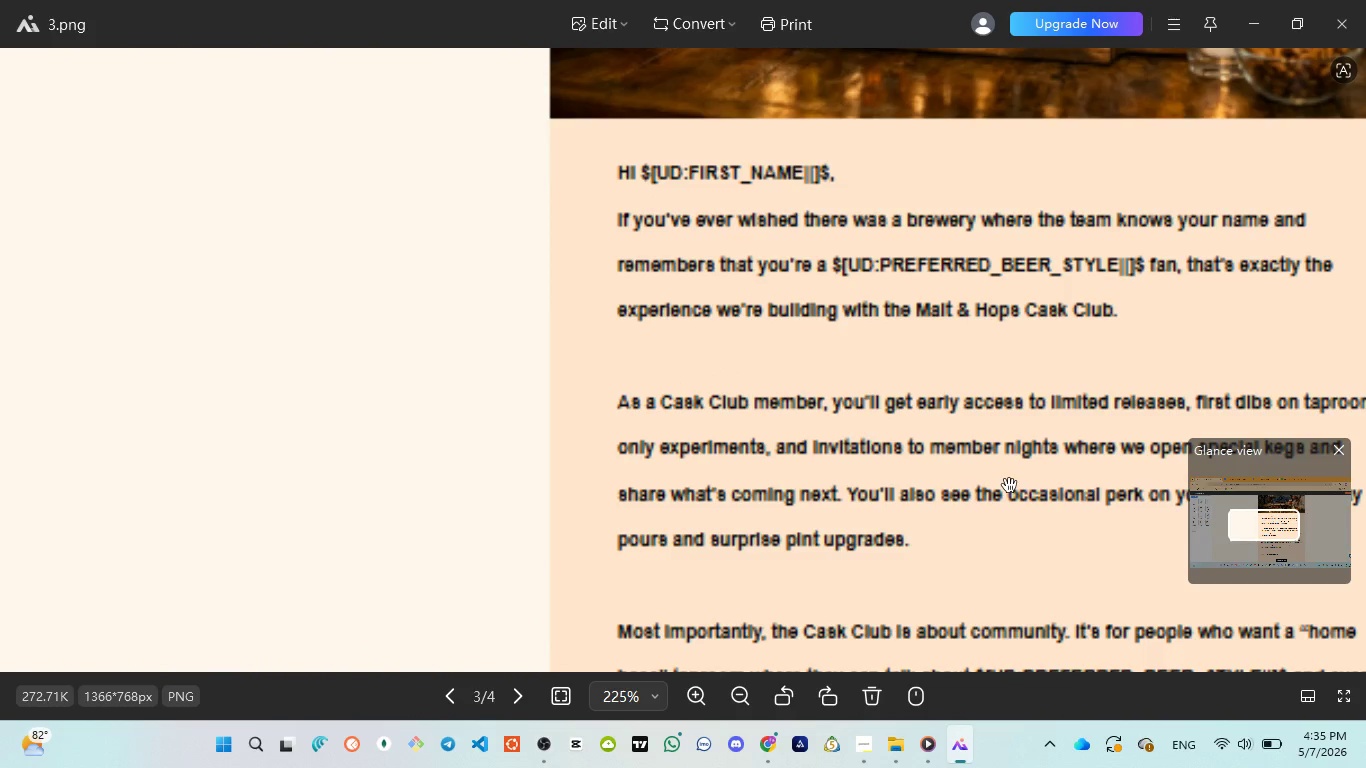 
scroll: coordinate [1010, 489], scroll_direction: down, amount: 6.0
 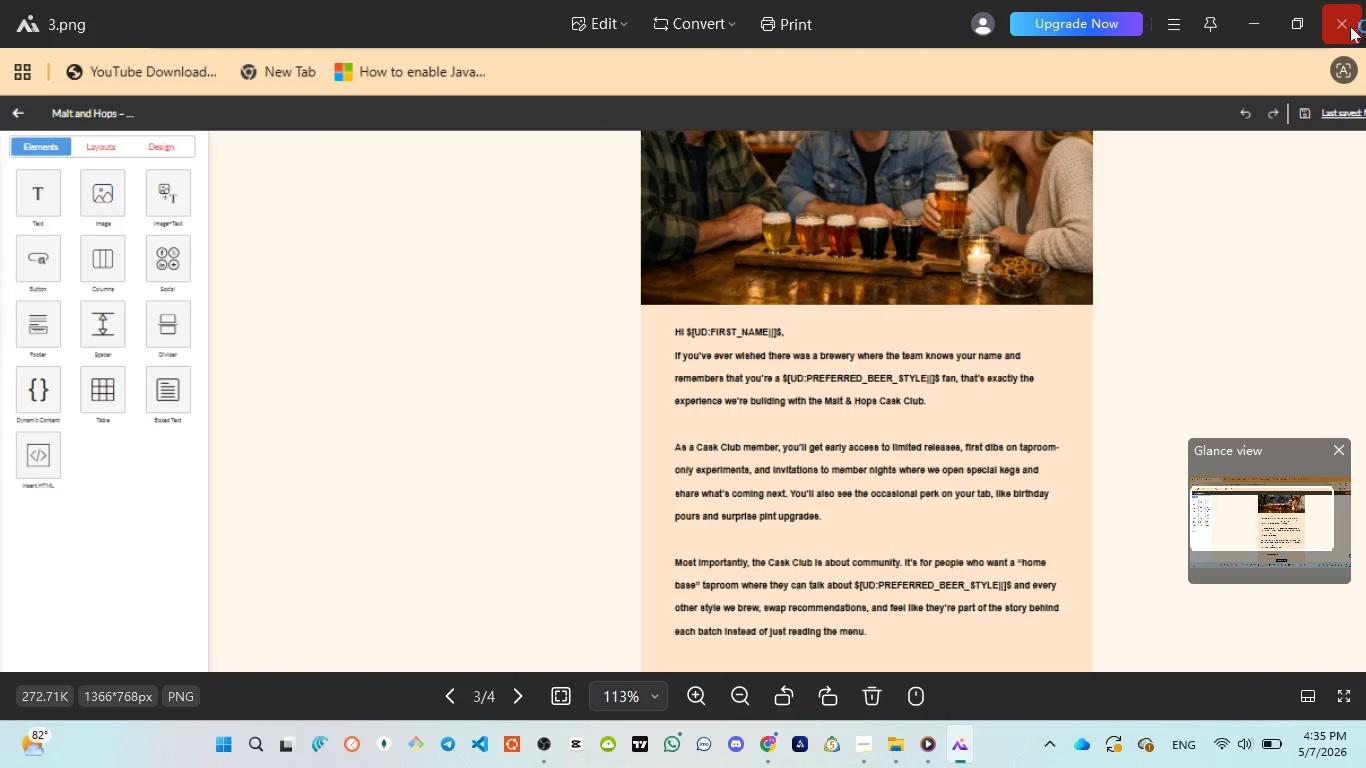 
left_click([1339, 19])
 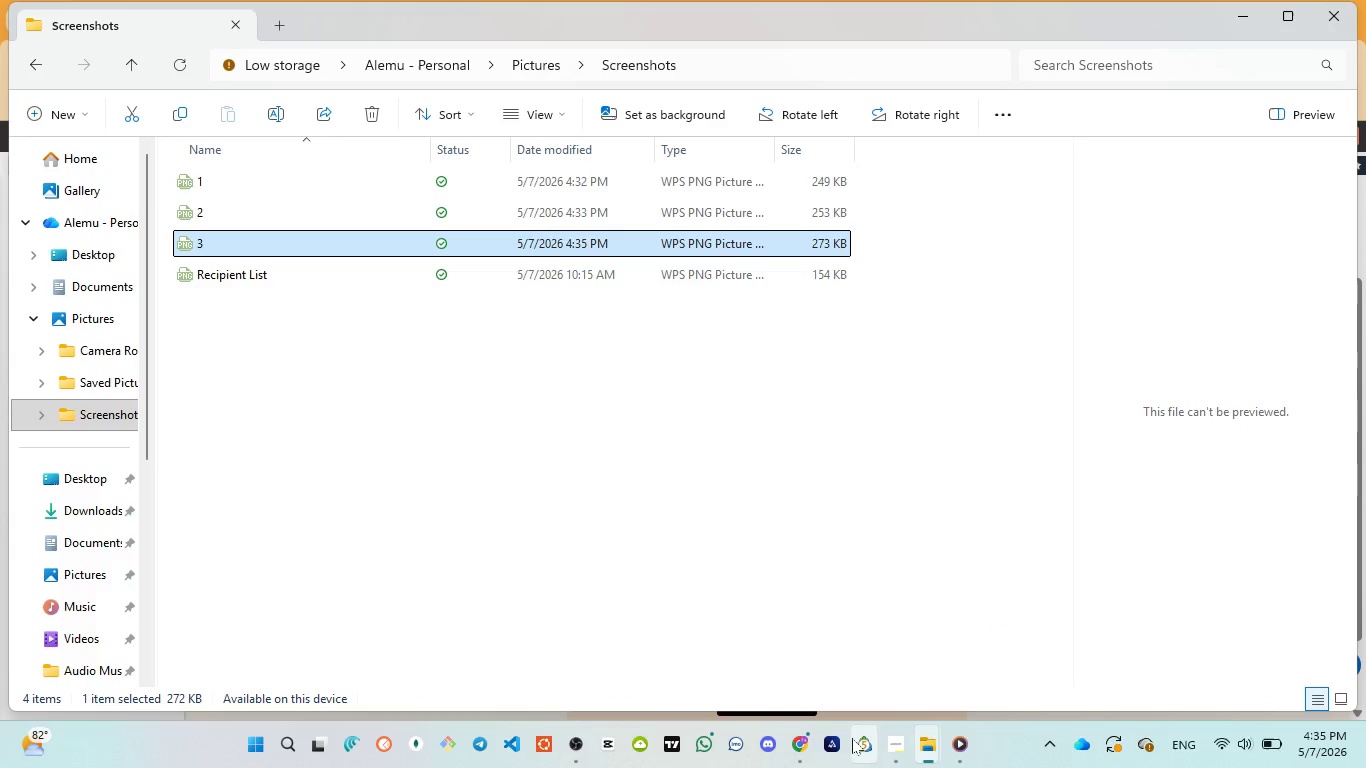 
left_click([777, 666])
 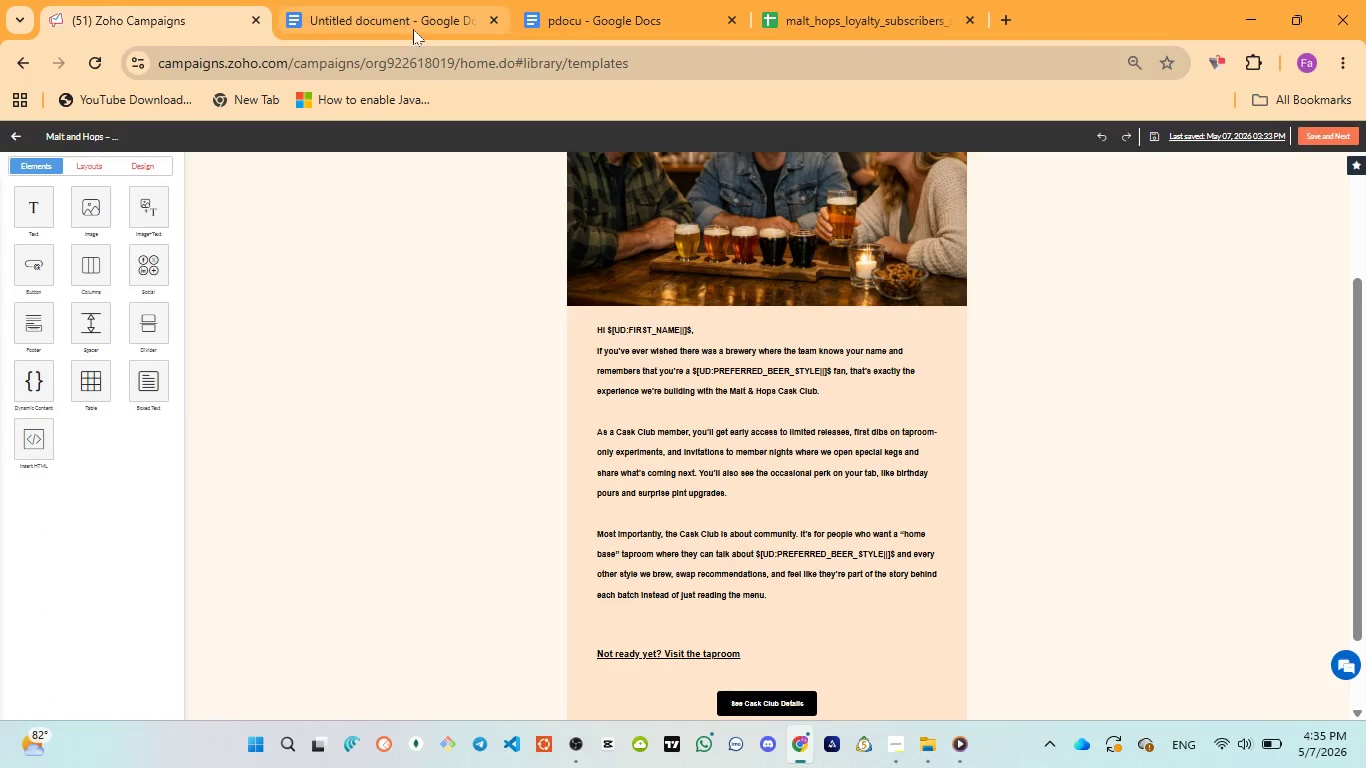 
left_click([407, 11])
 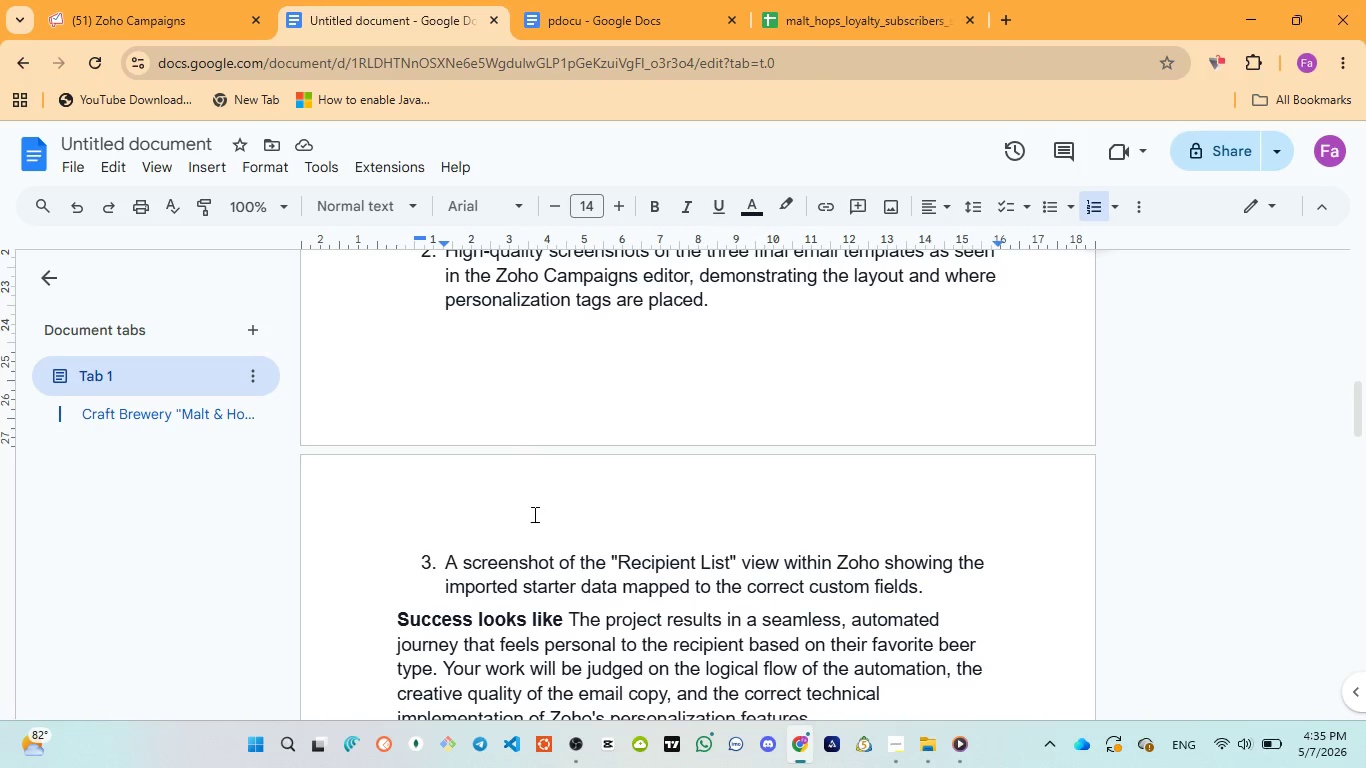 
scroll: coordinate [533, 518], scroll_direction: none, amount: 0.0
 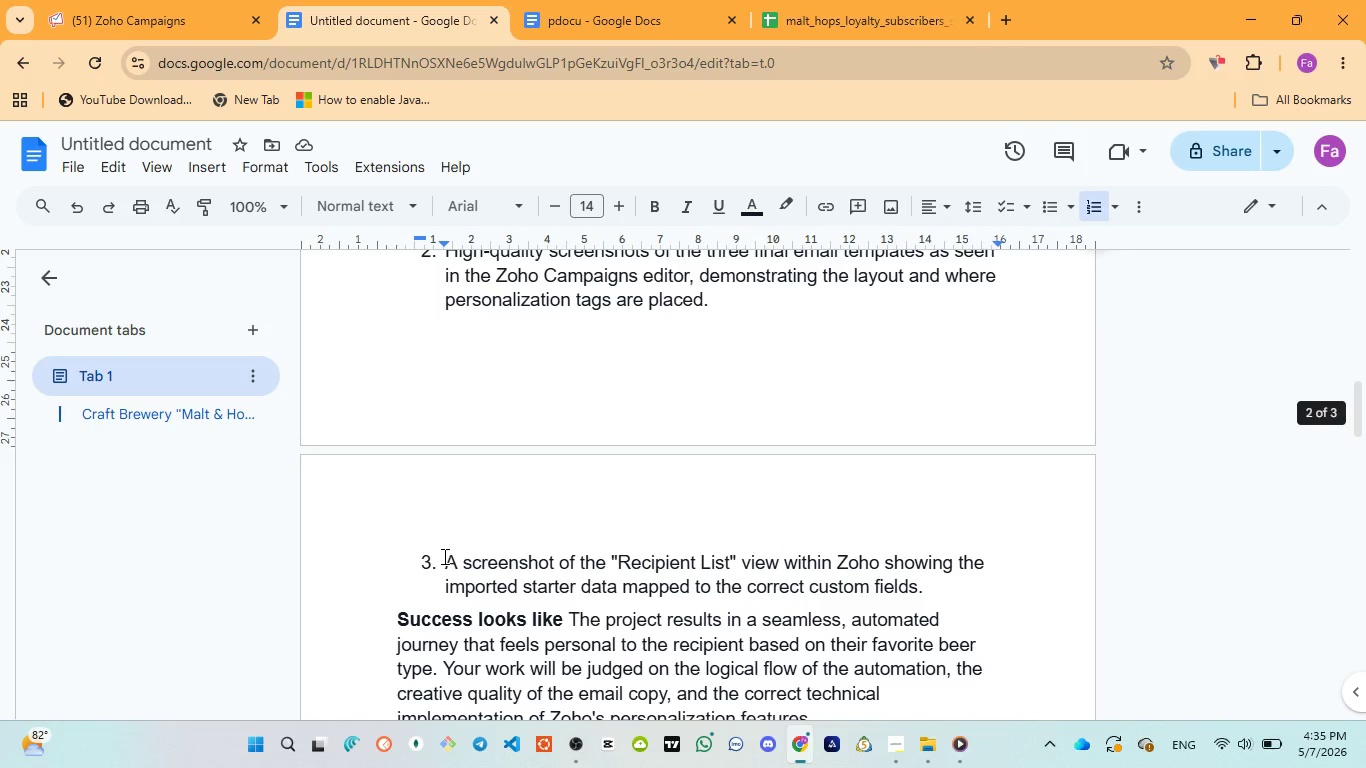 
left_click_drag(start_coordinate=[443, 556], to_coordinate=[946, 599])
 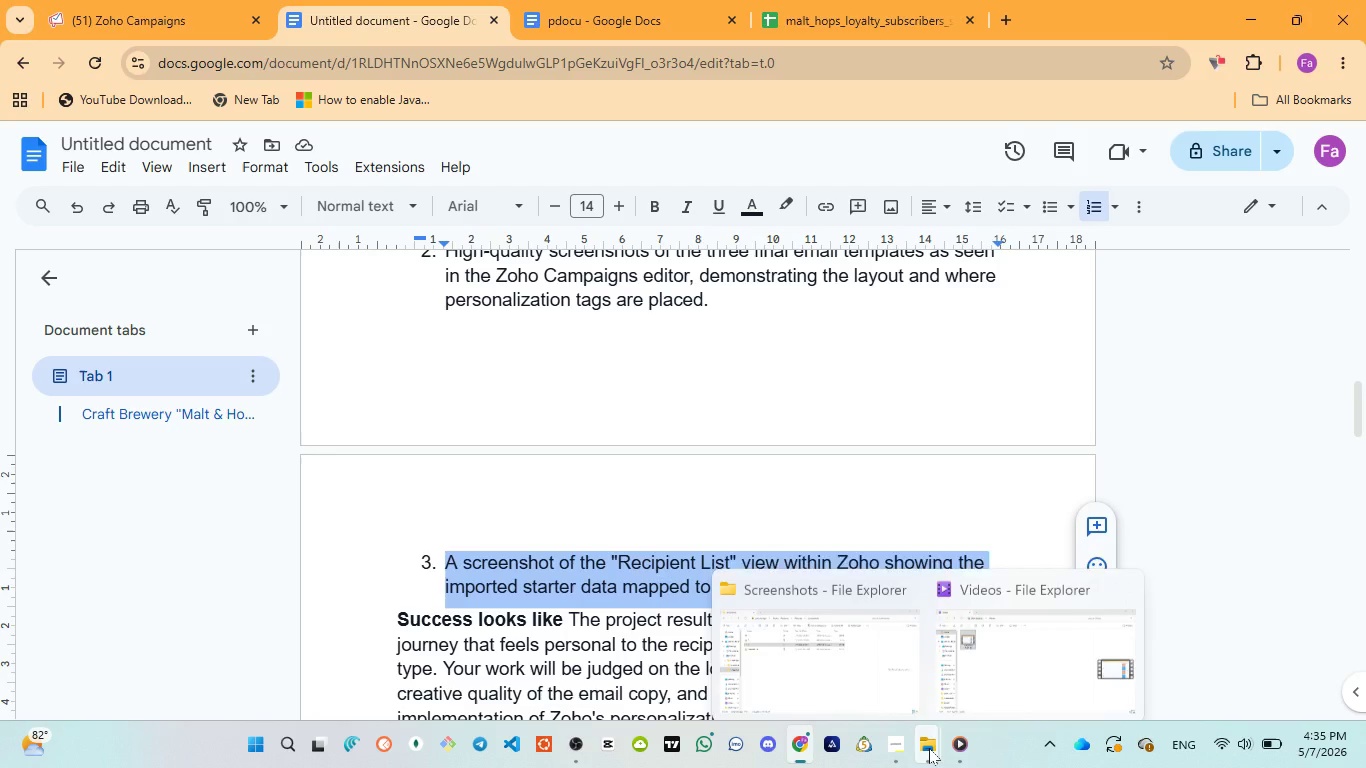 
left_click([872, 674])
 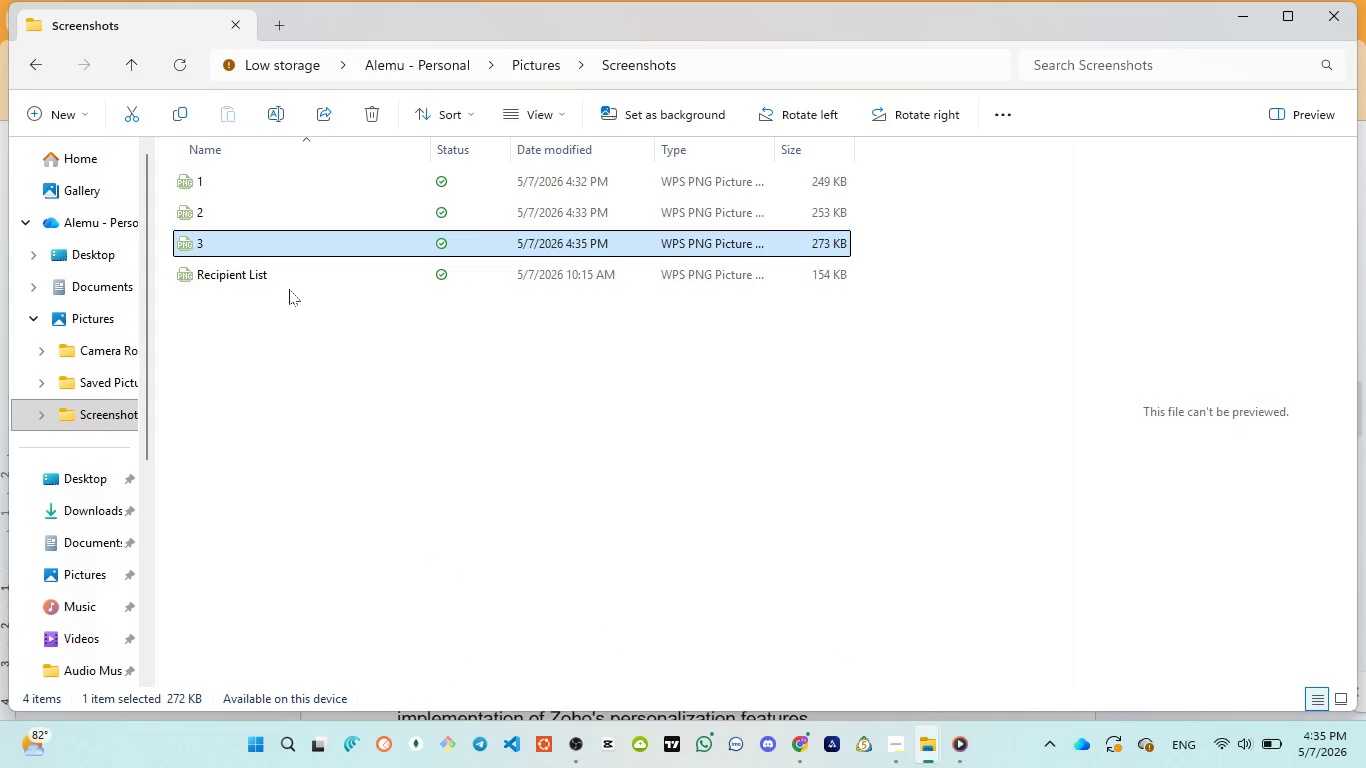 
double_click([288, 286])
 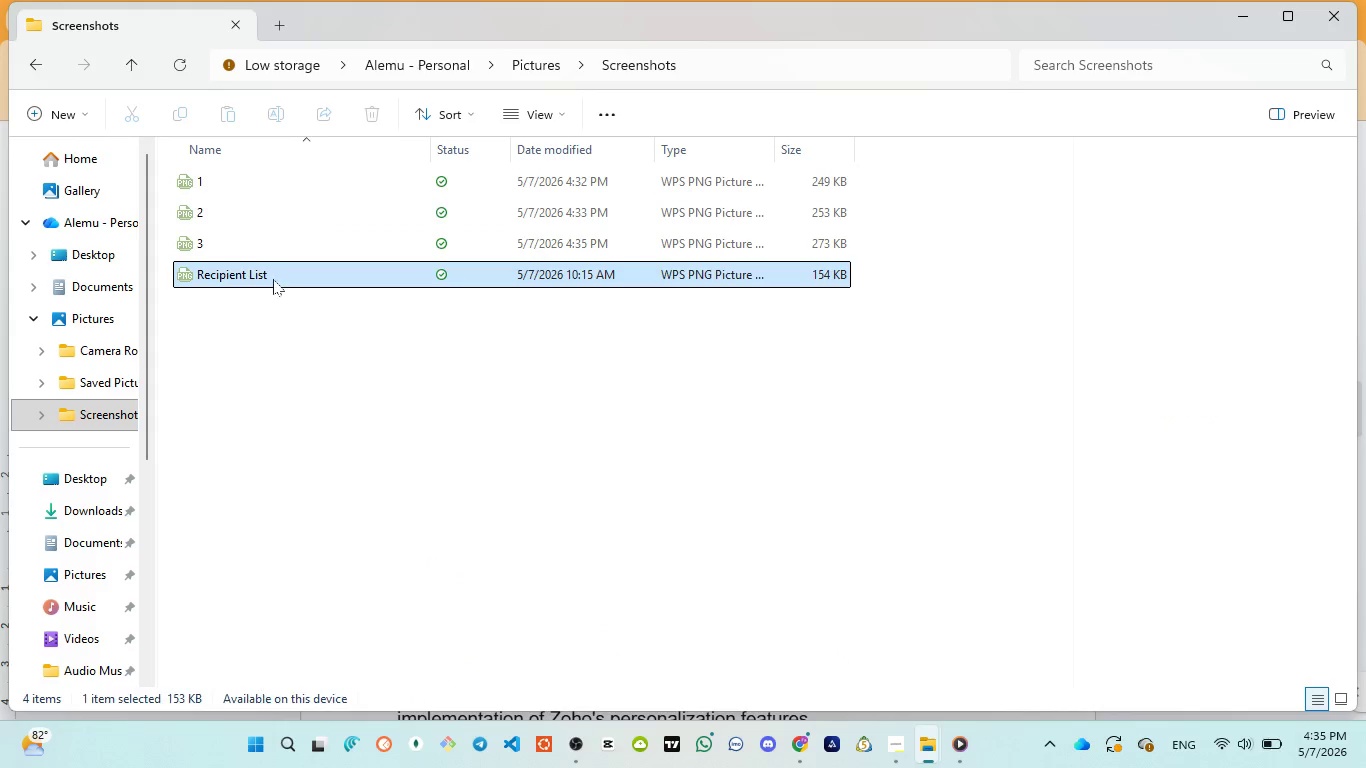 
triple_click([273, 279])
 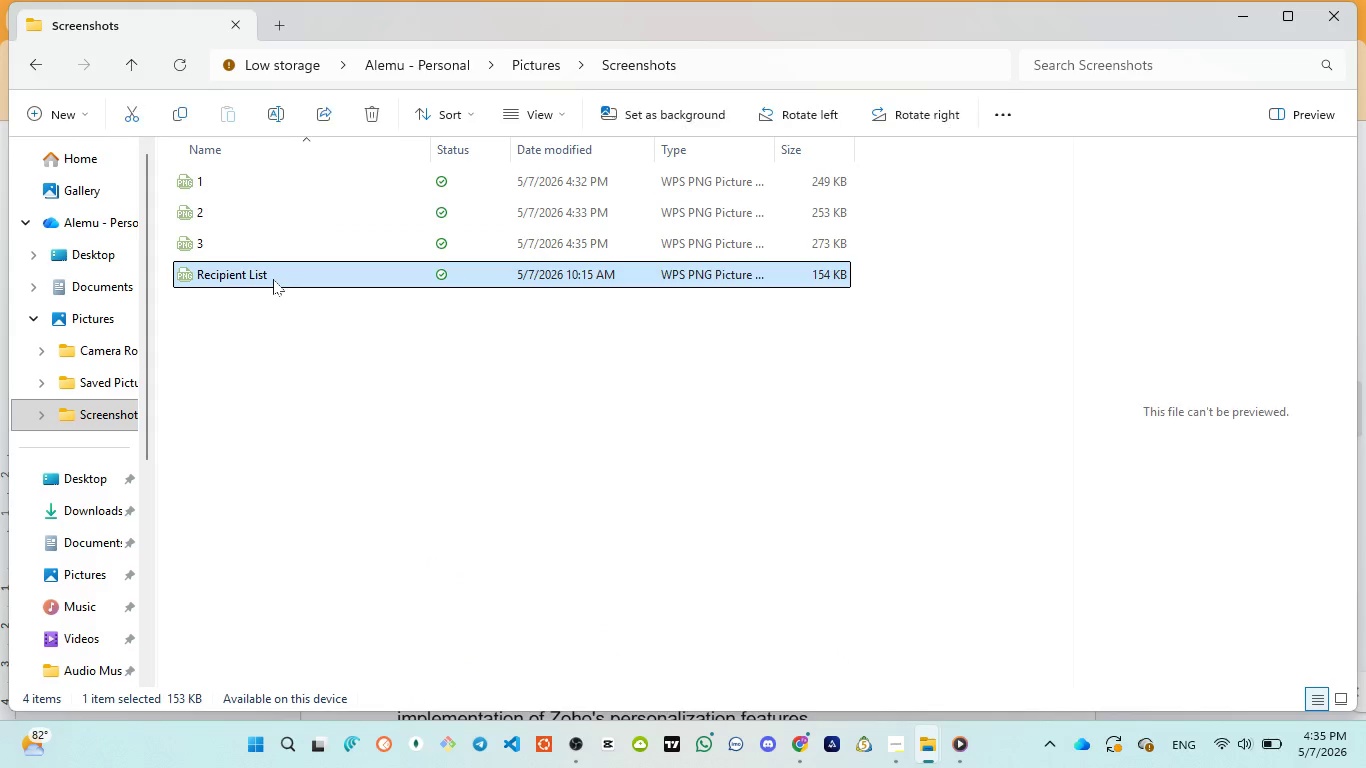 
triple_click([273, 279])
 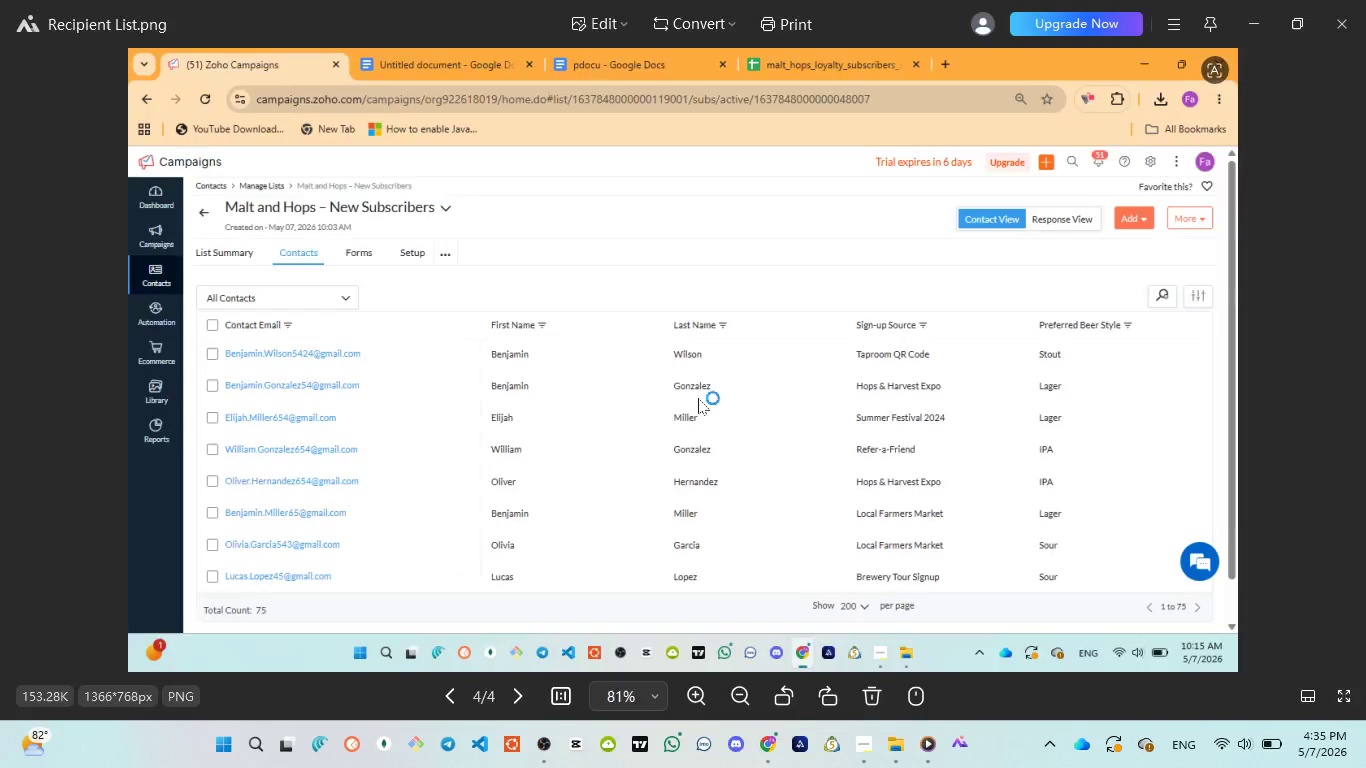 
scroll: coordinate [700, 399], scroll_direction: up, amount: 2.0
 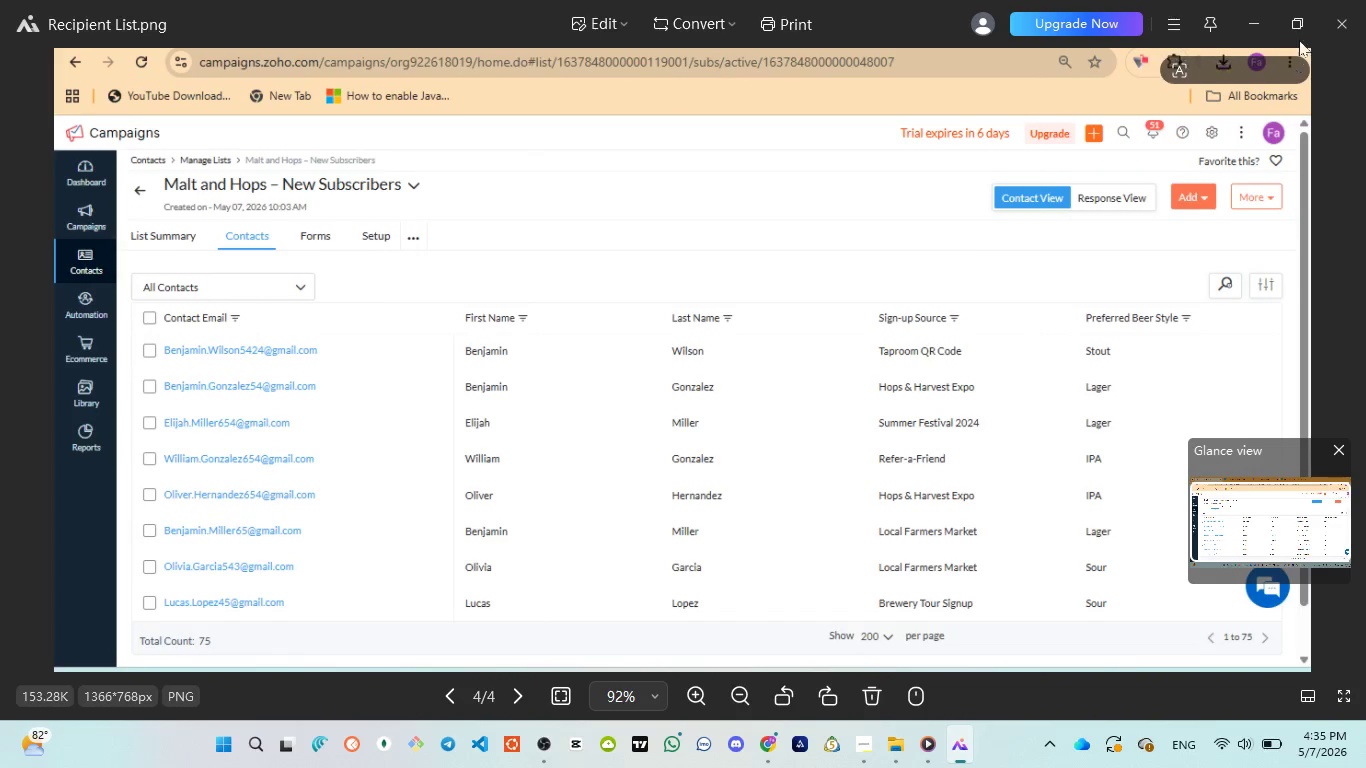 
left_click([1340, 16])
 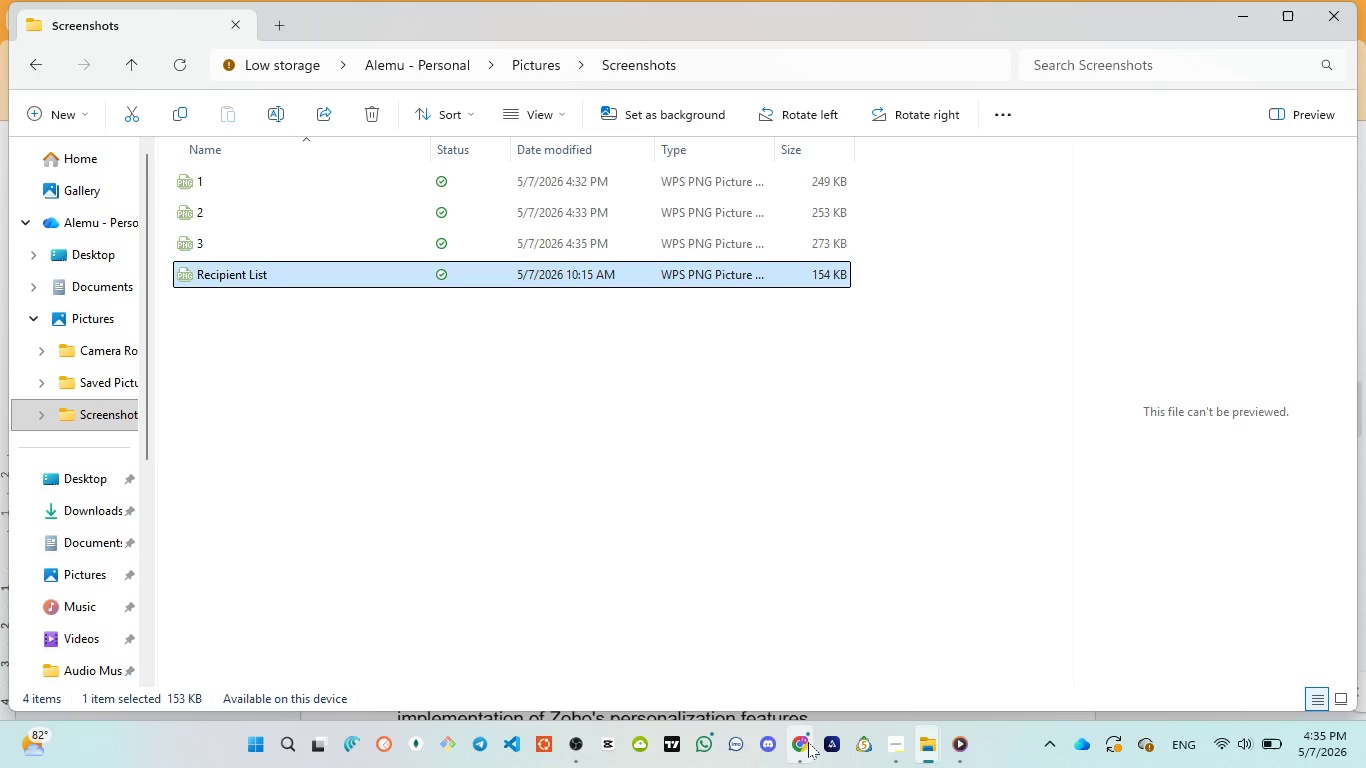 
left_click([765, 646])
 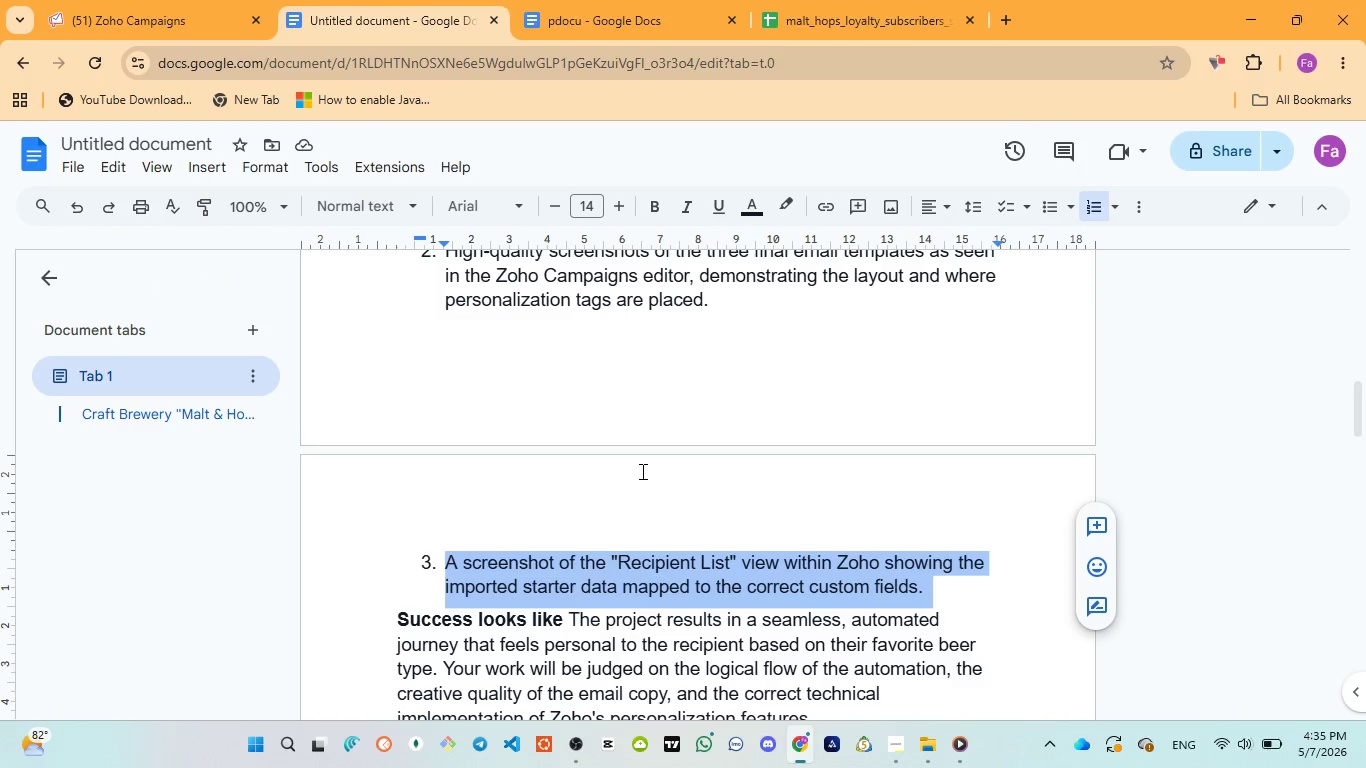 
scroll: coordinate [641, 471], scroll_direction: up, amount: 2.0
 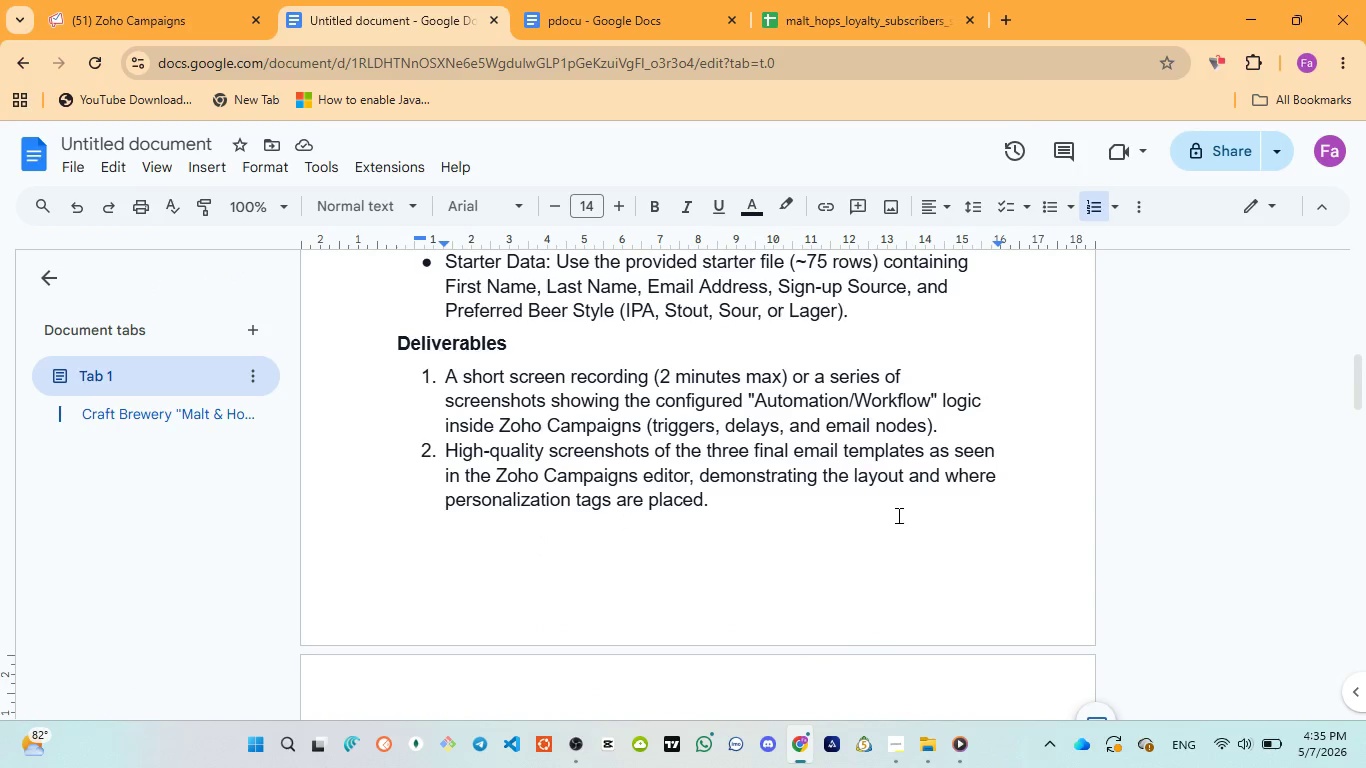 
wait(6.01)
 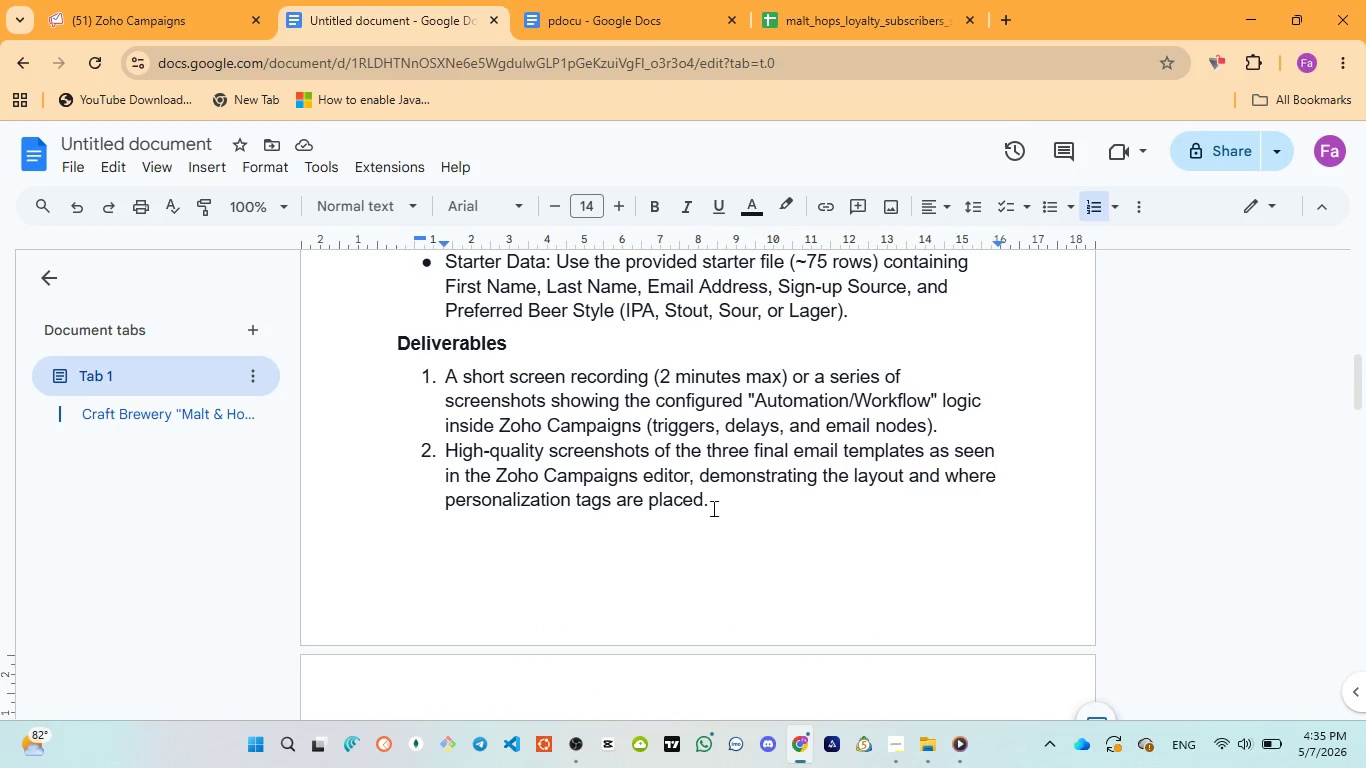 
scroll: coordinate [533, 479], scroll_direction: up, amount: 1.0
 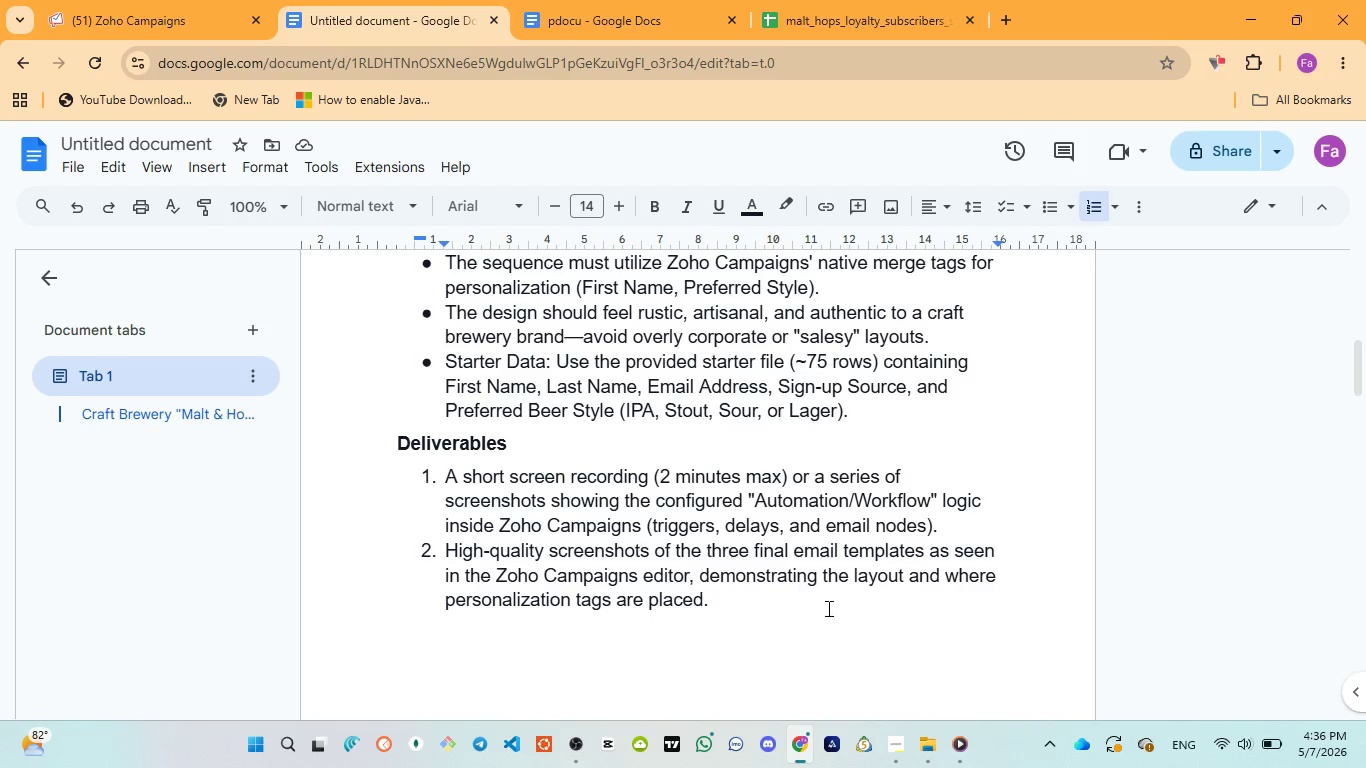 
left_click([886, 650])